 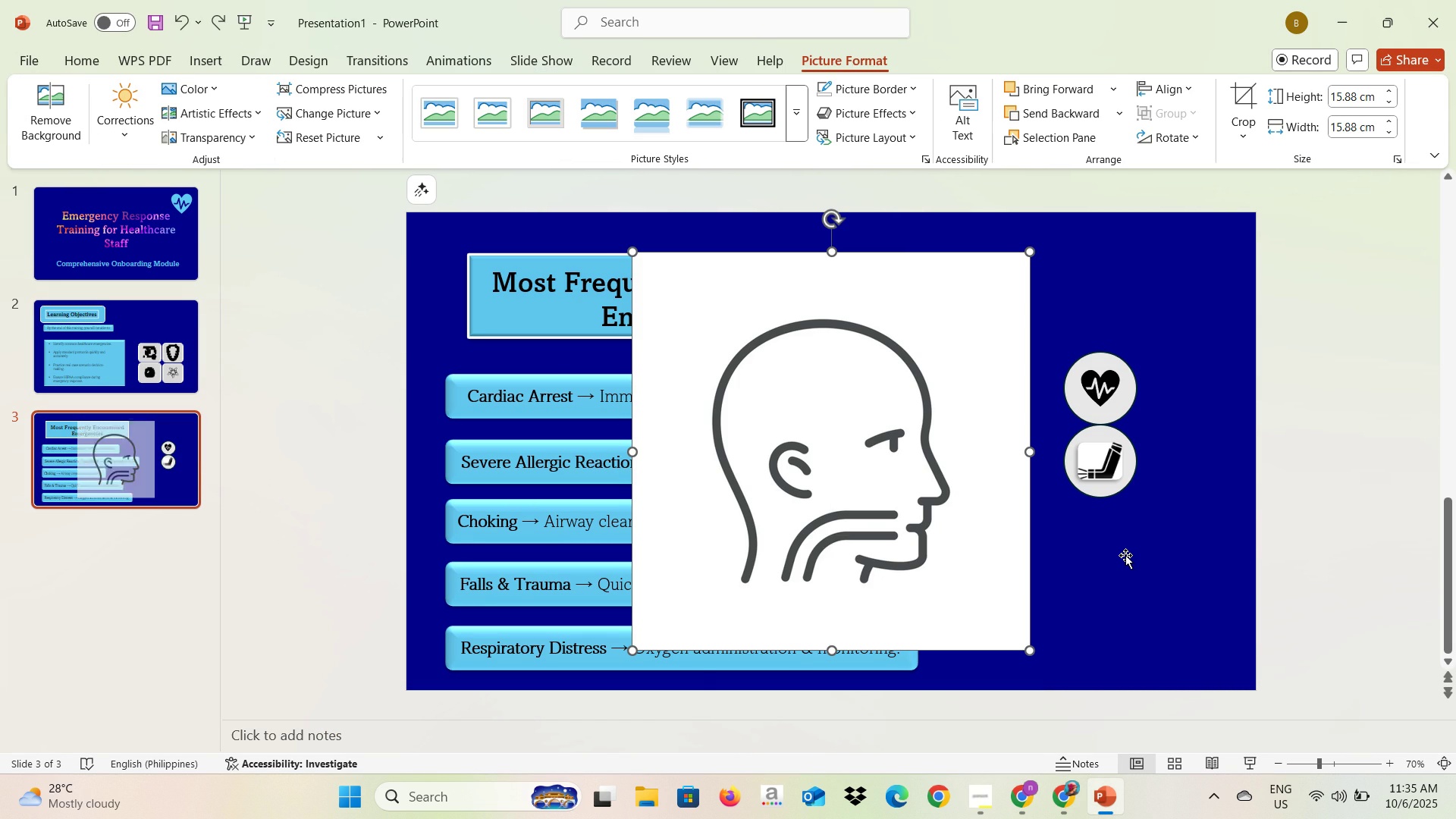 
left_click([835, 542])
 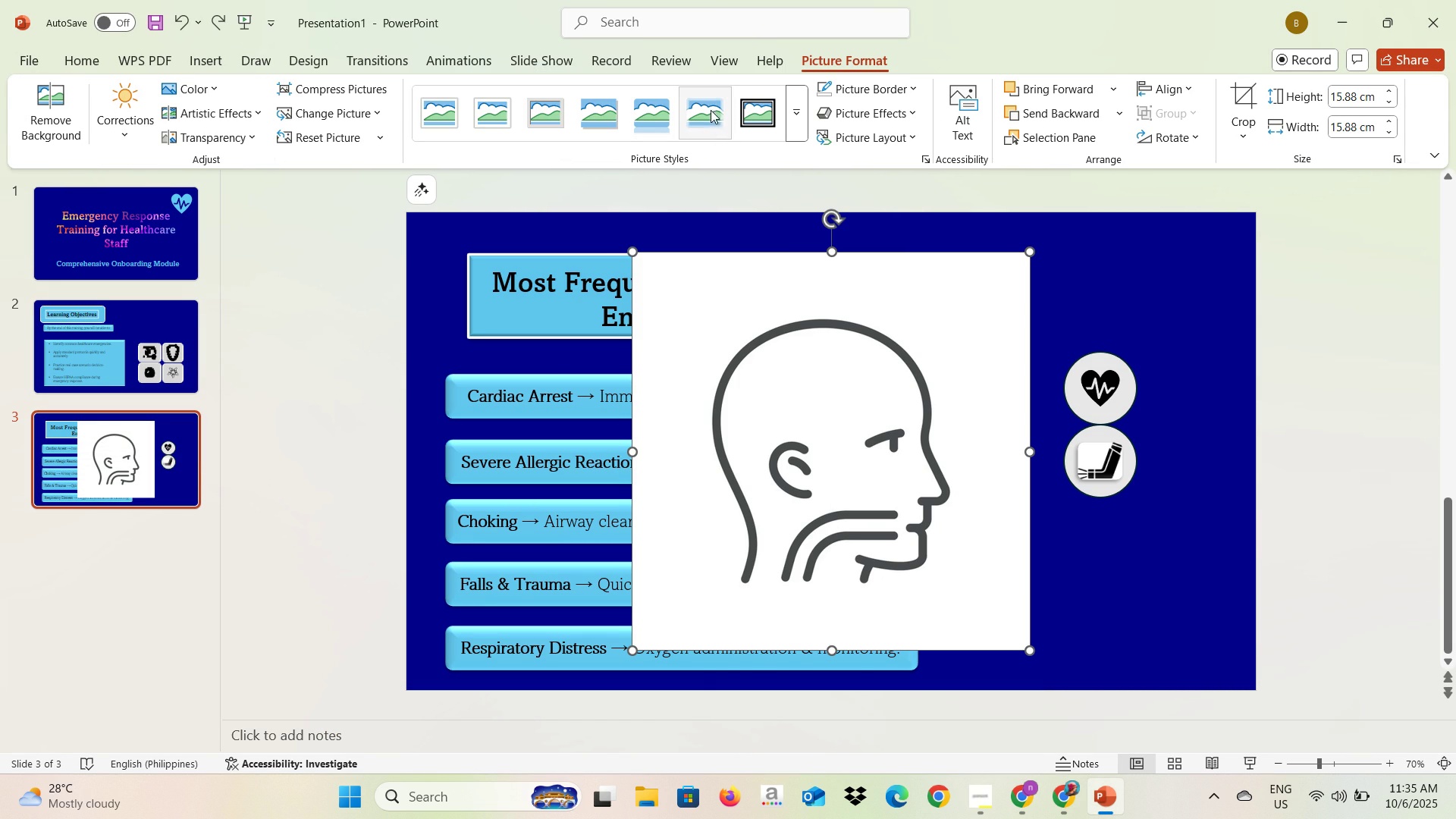 
left_click([711, 110])
 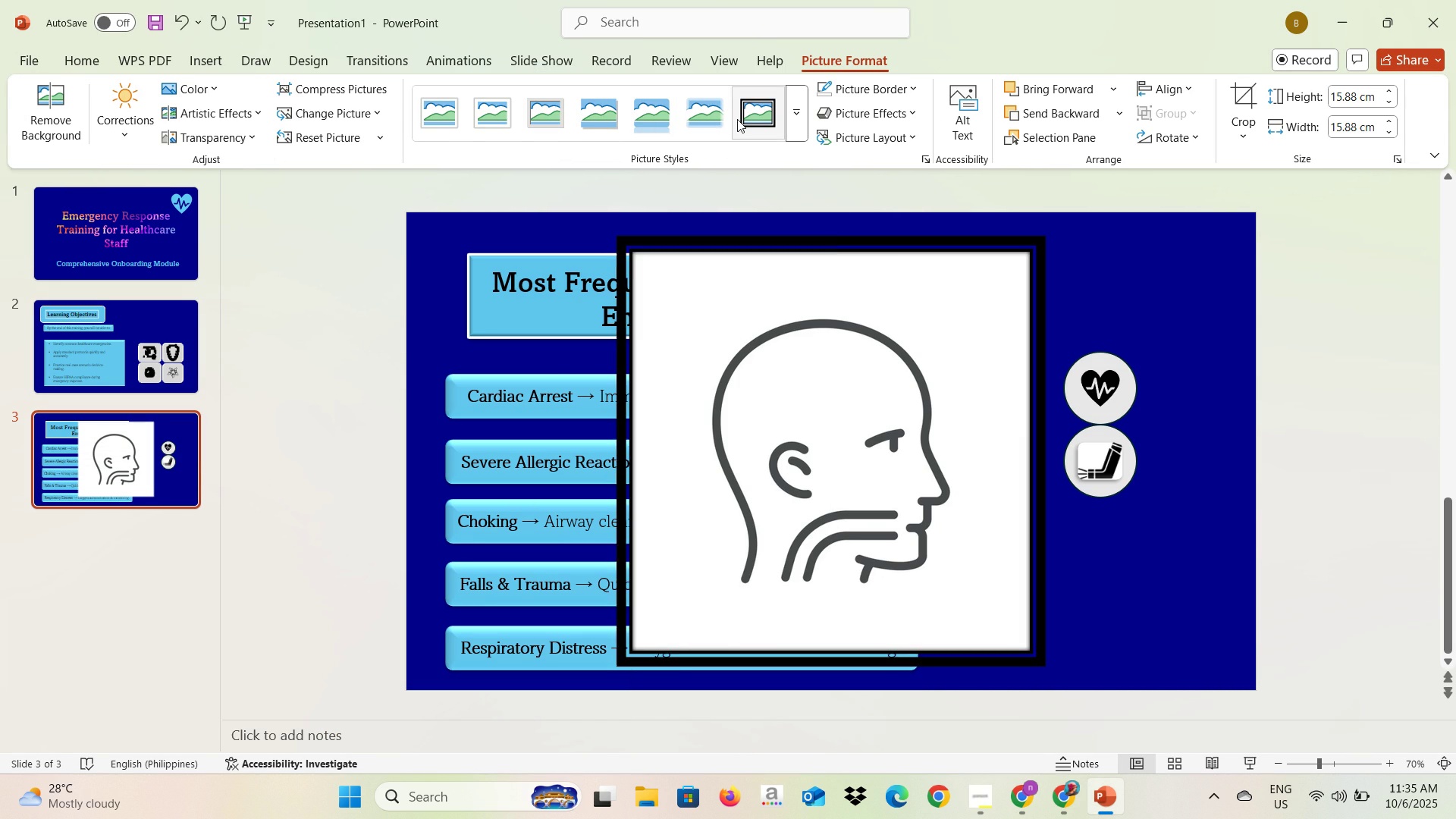 
left_click([798, 110])
 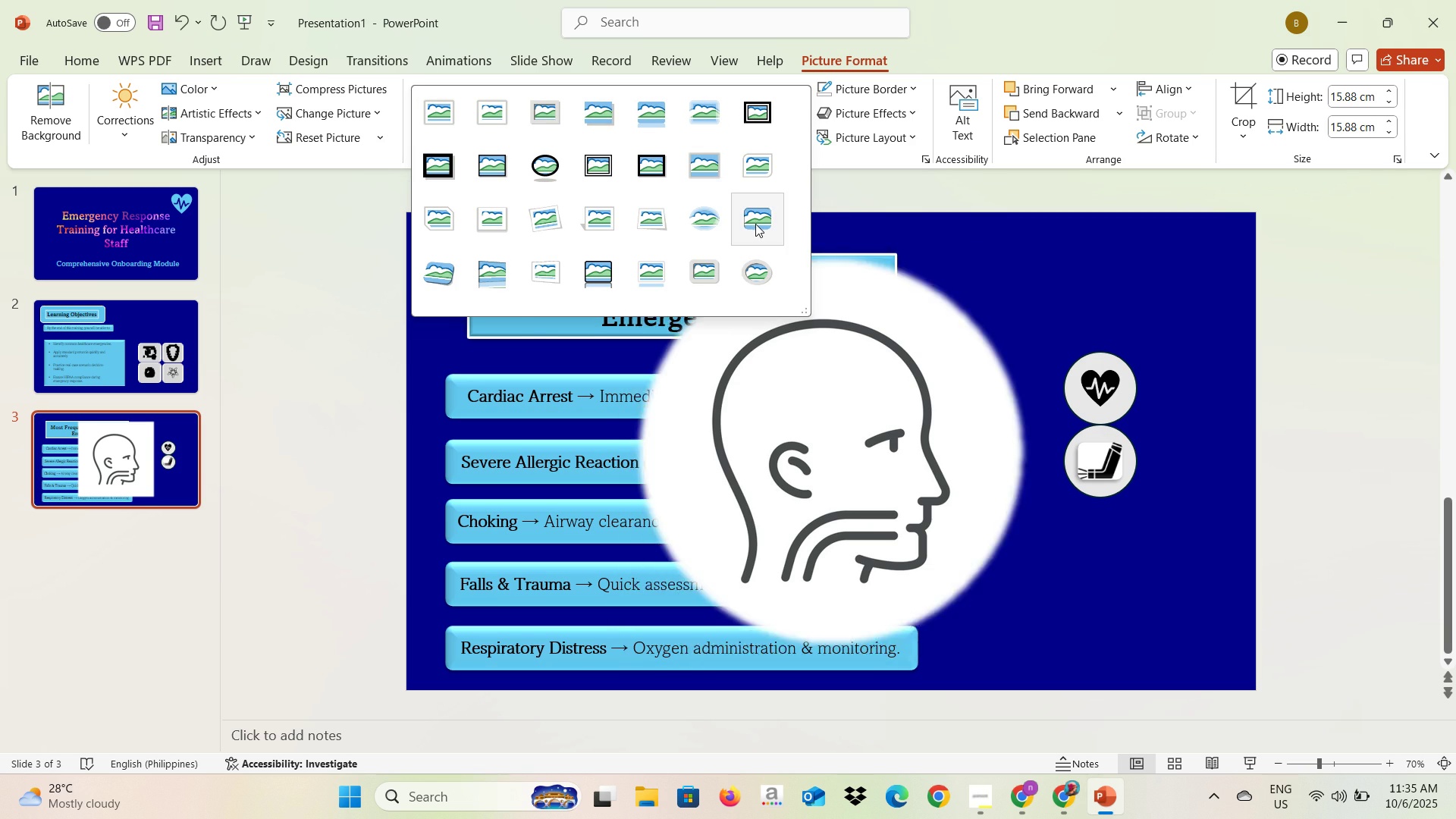 
left_click([758, 223])
 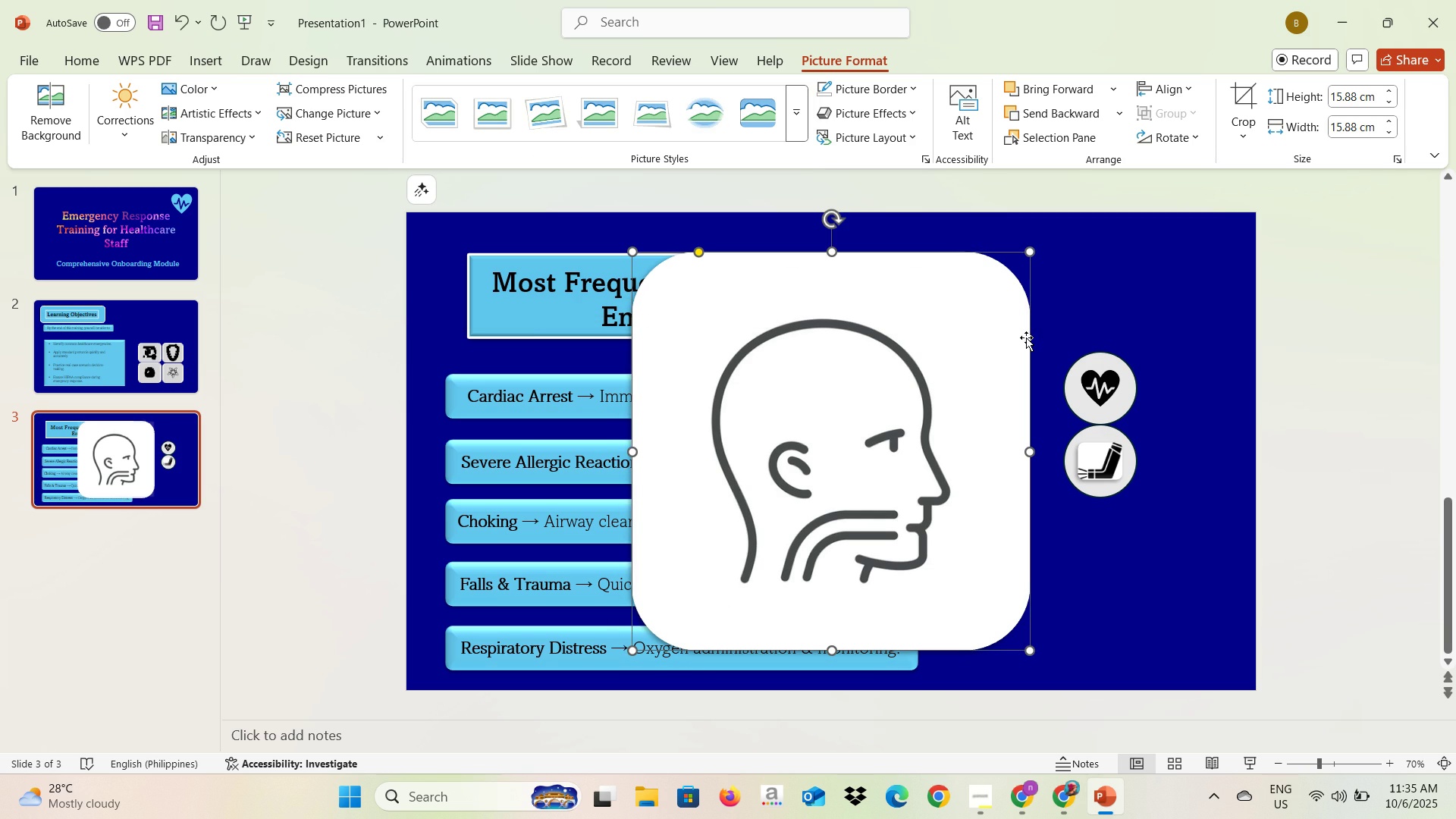 
left_click([1026, 337])
 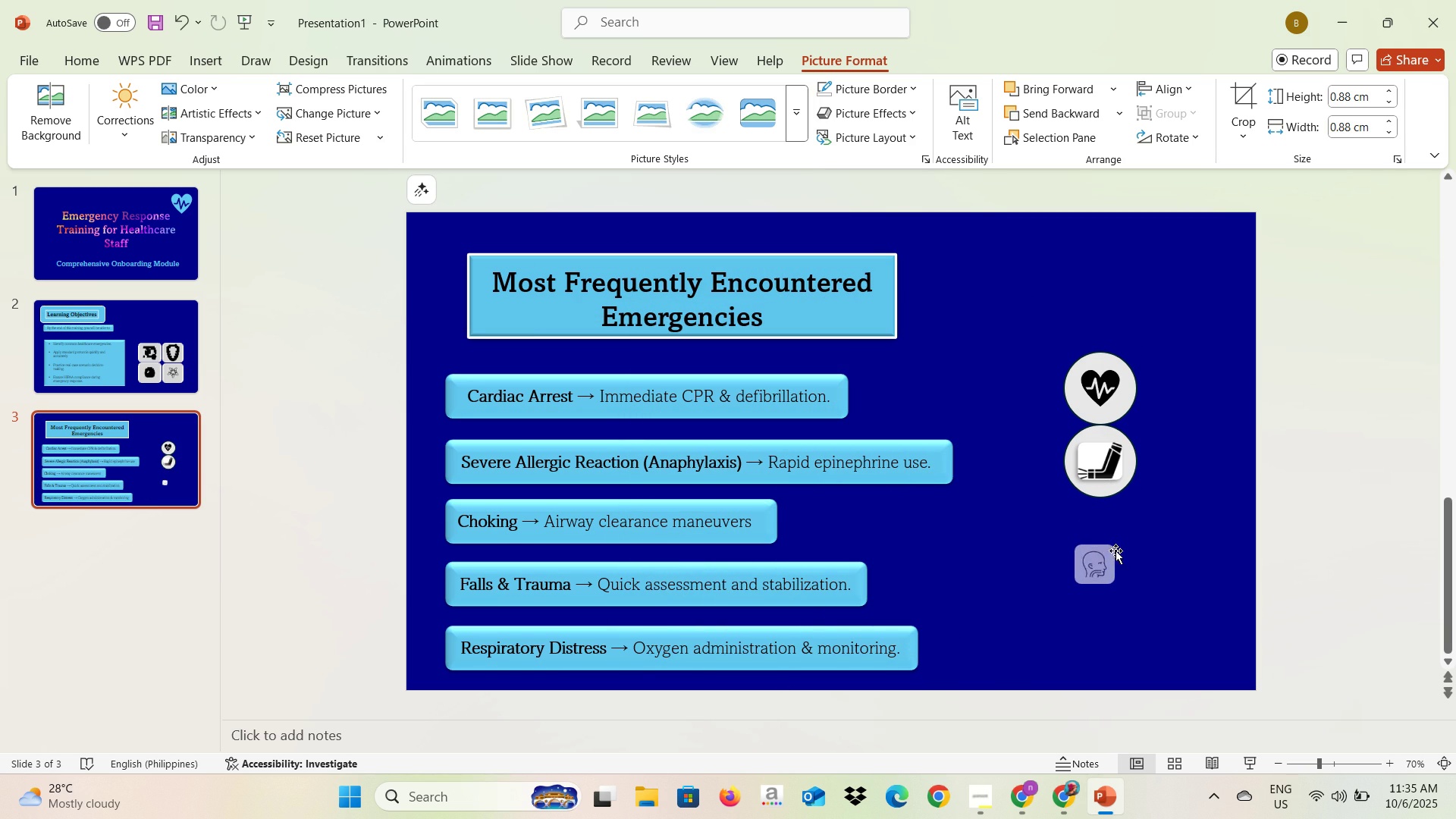 
wait(13.7)
 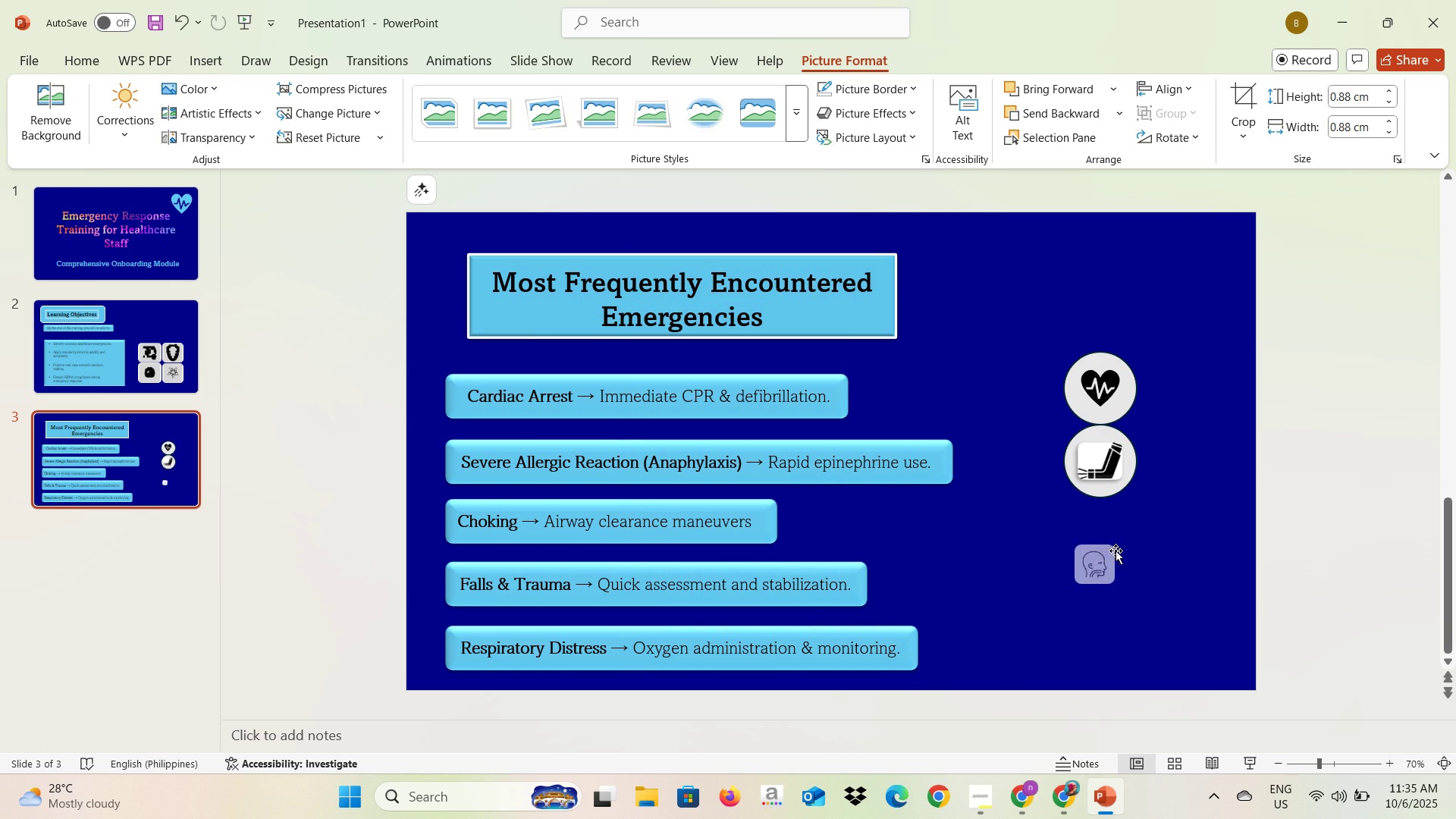 
left_click([1094, 443])